 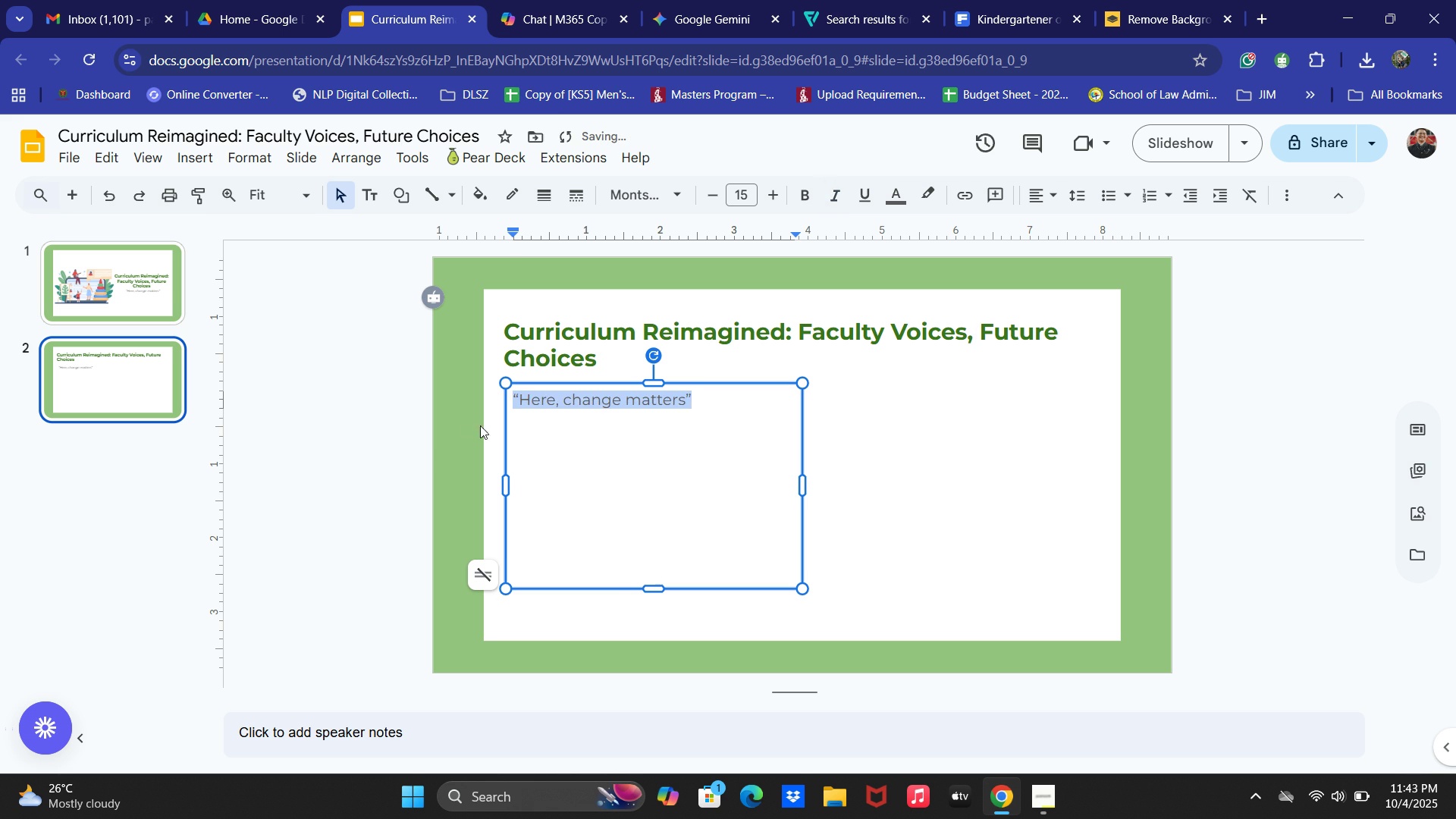 
left_click([363, 482])
 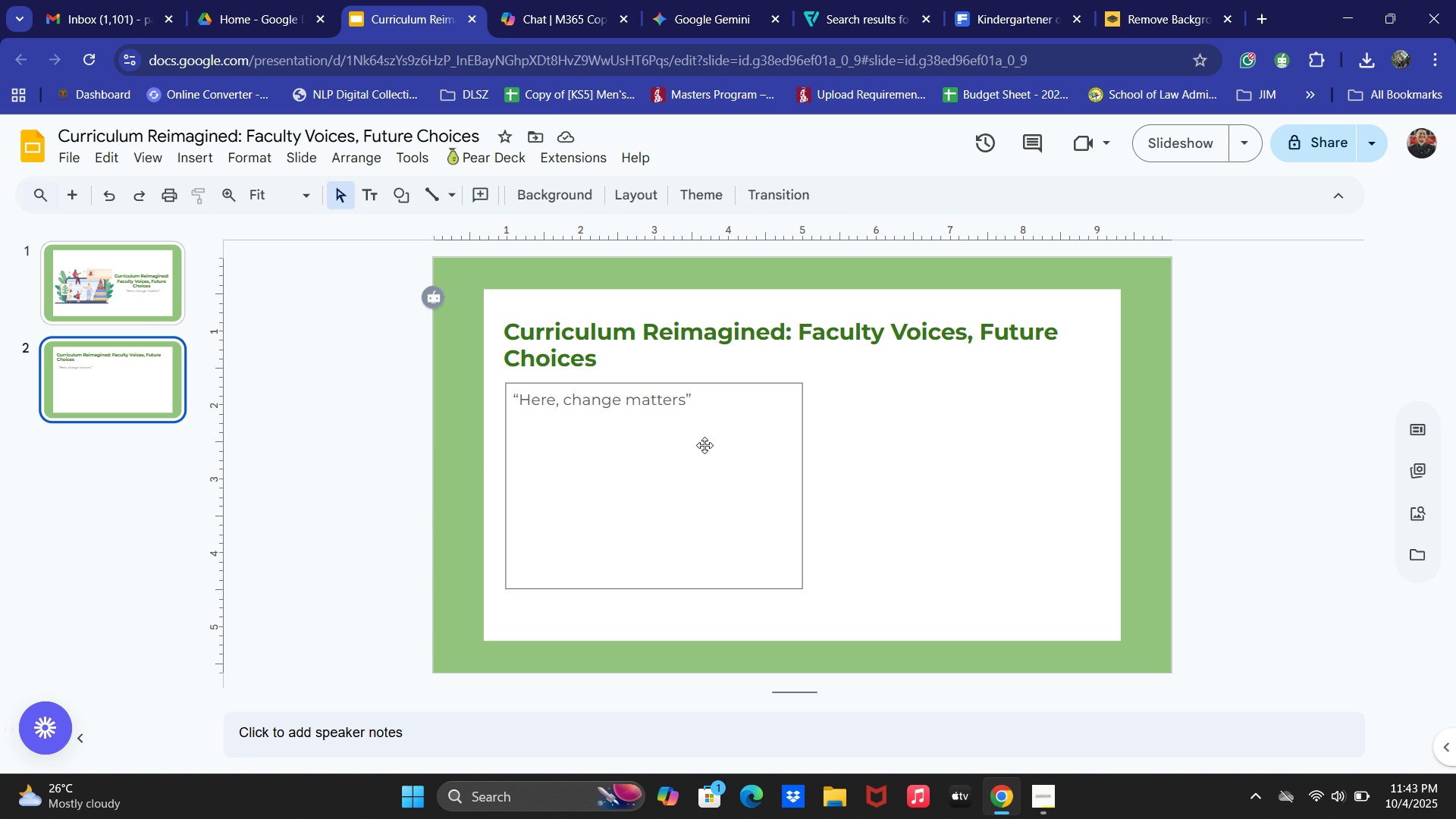 
wait(11.7)
 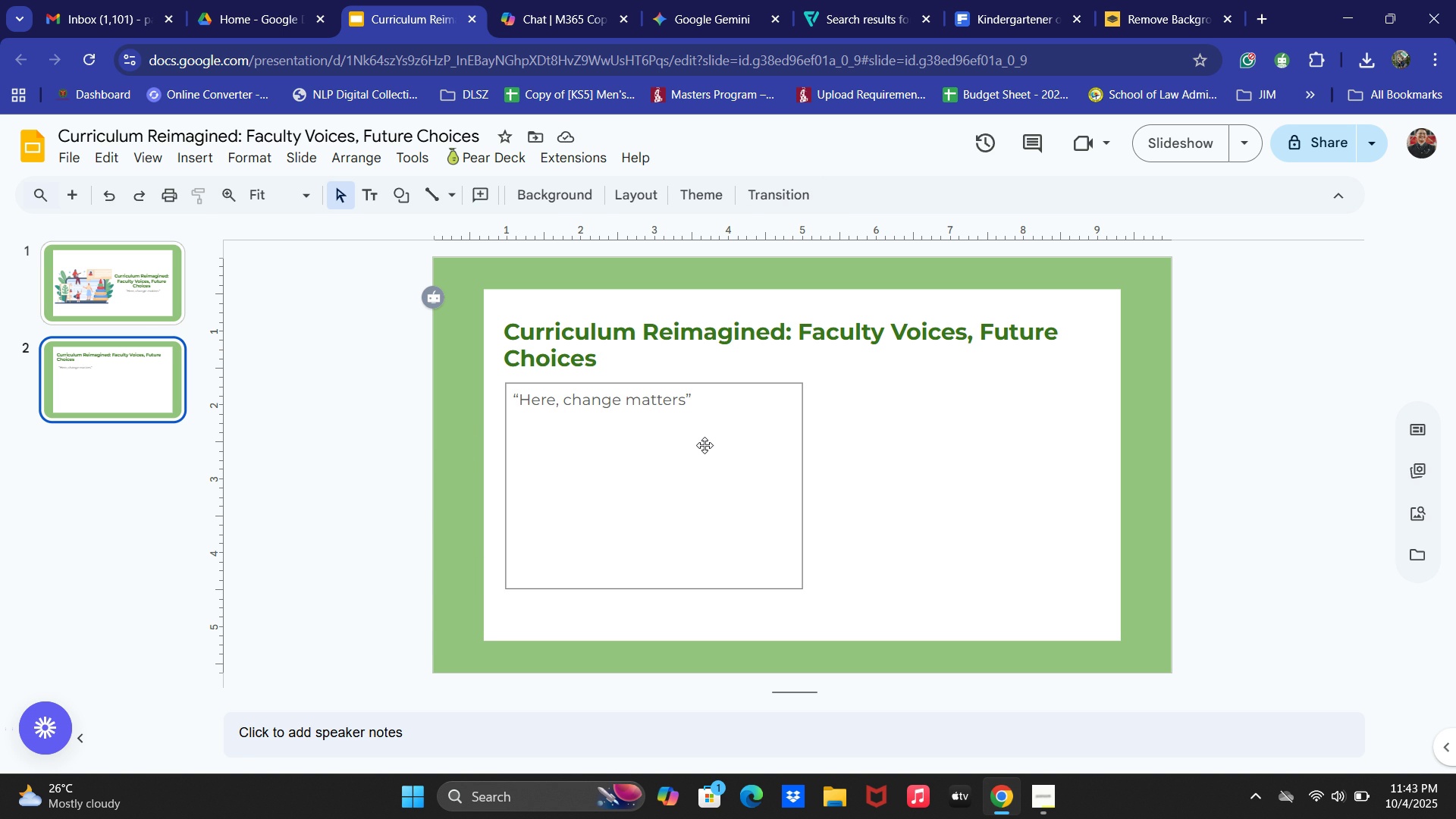 
left_click([720, 473])
 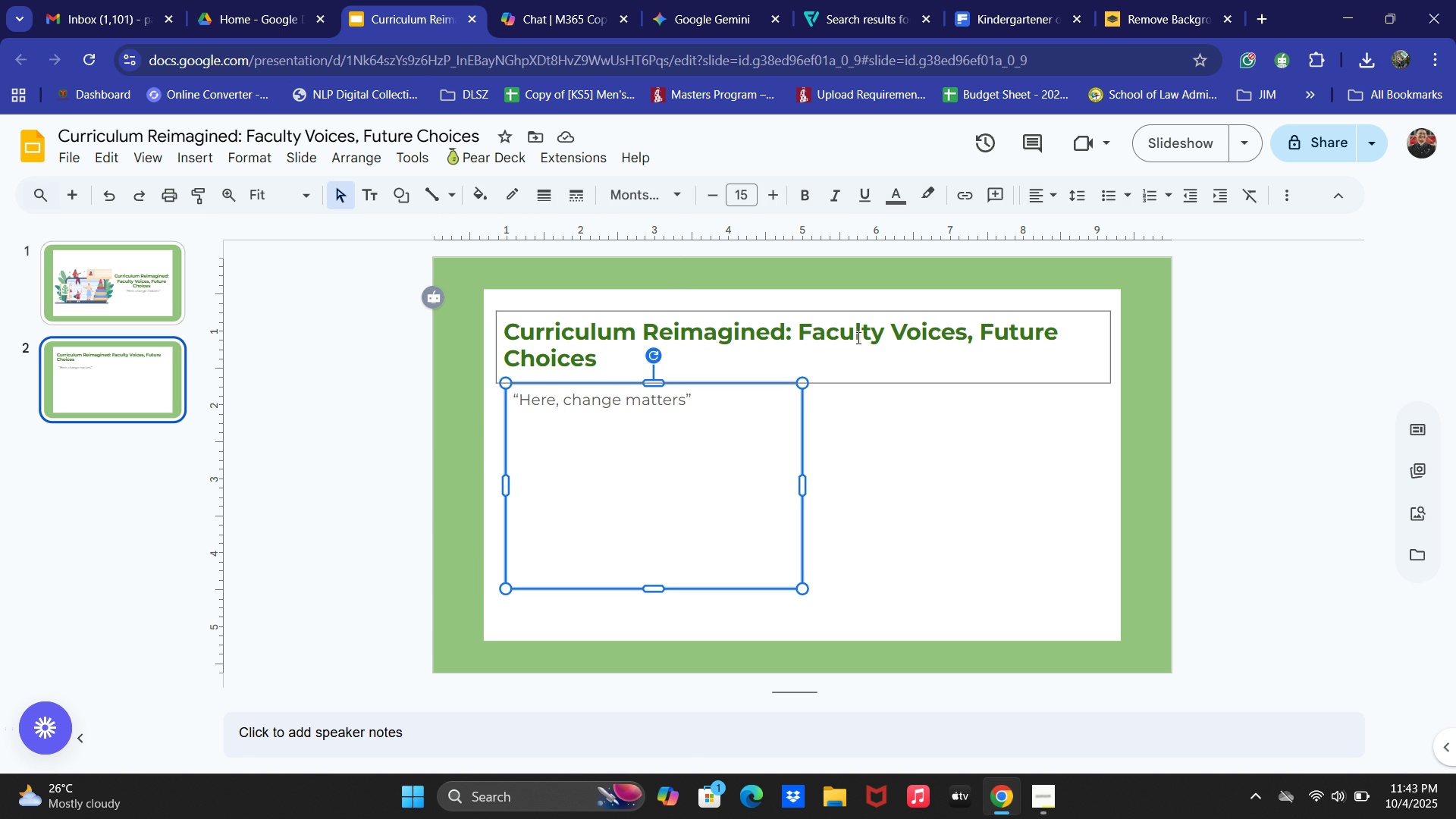 
left_click([921, 193])
 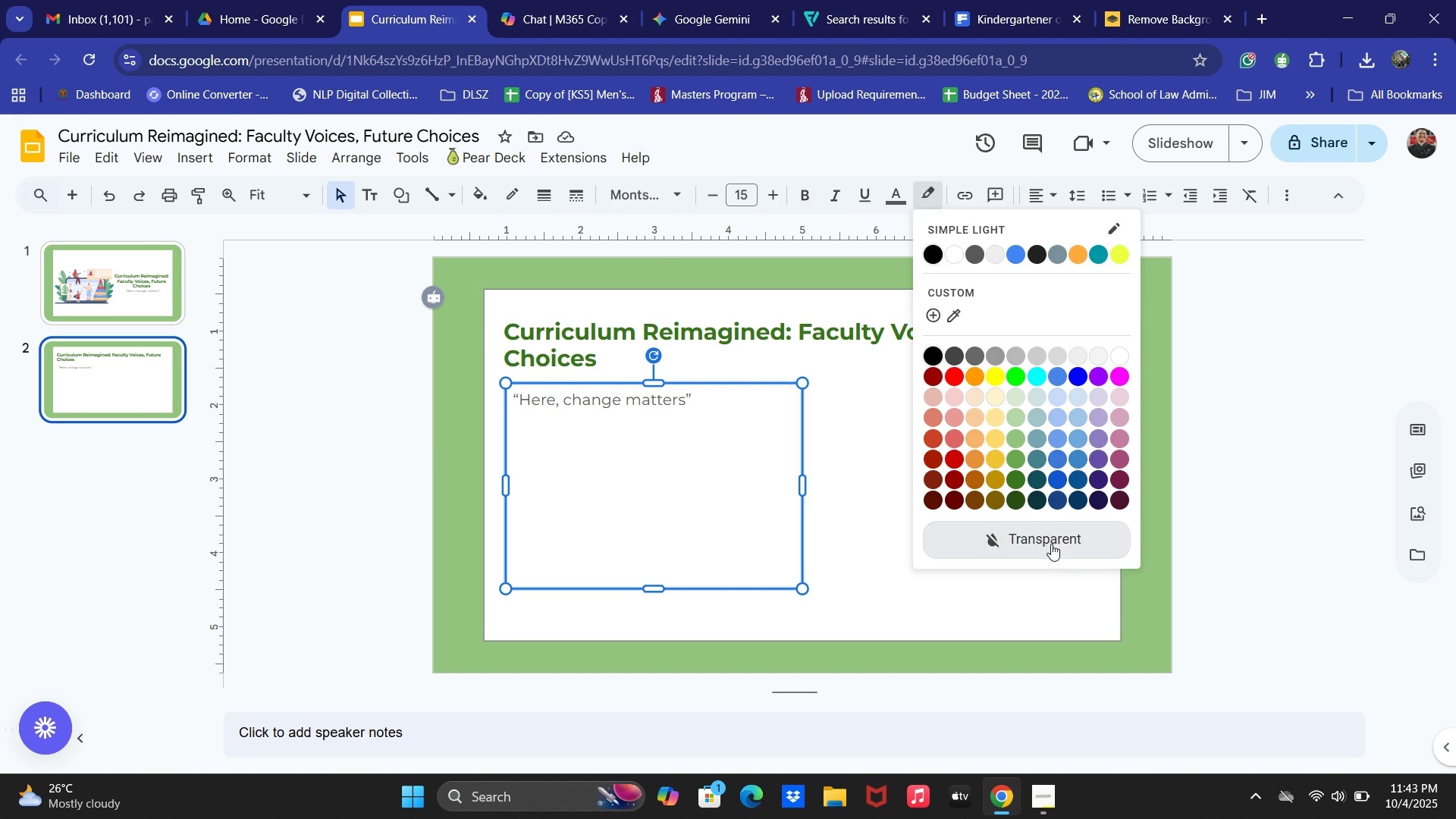 
double_click([1291, 548])
 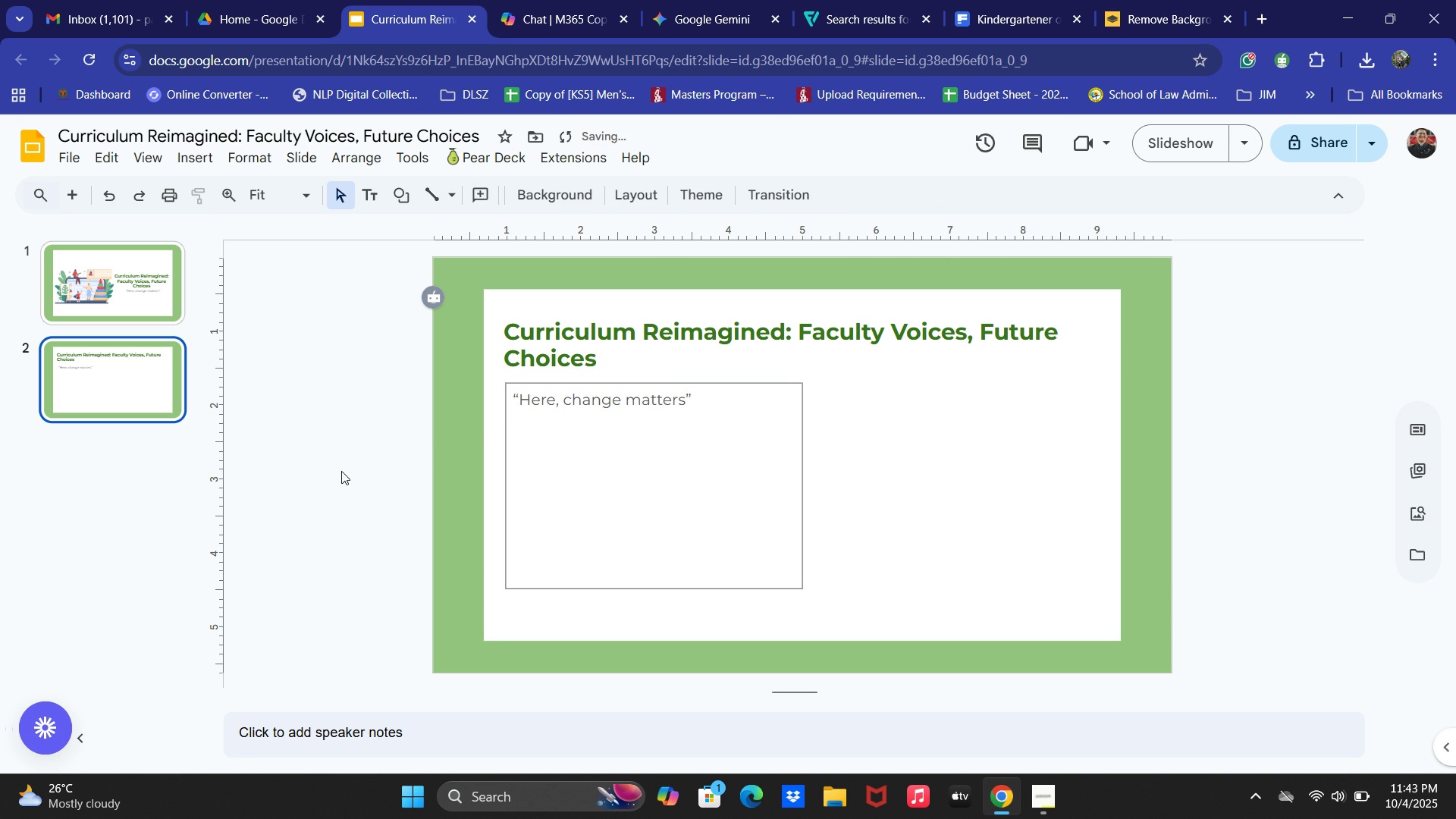 
left_click([339, 473])
 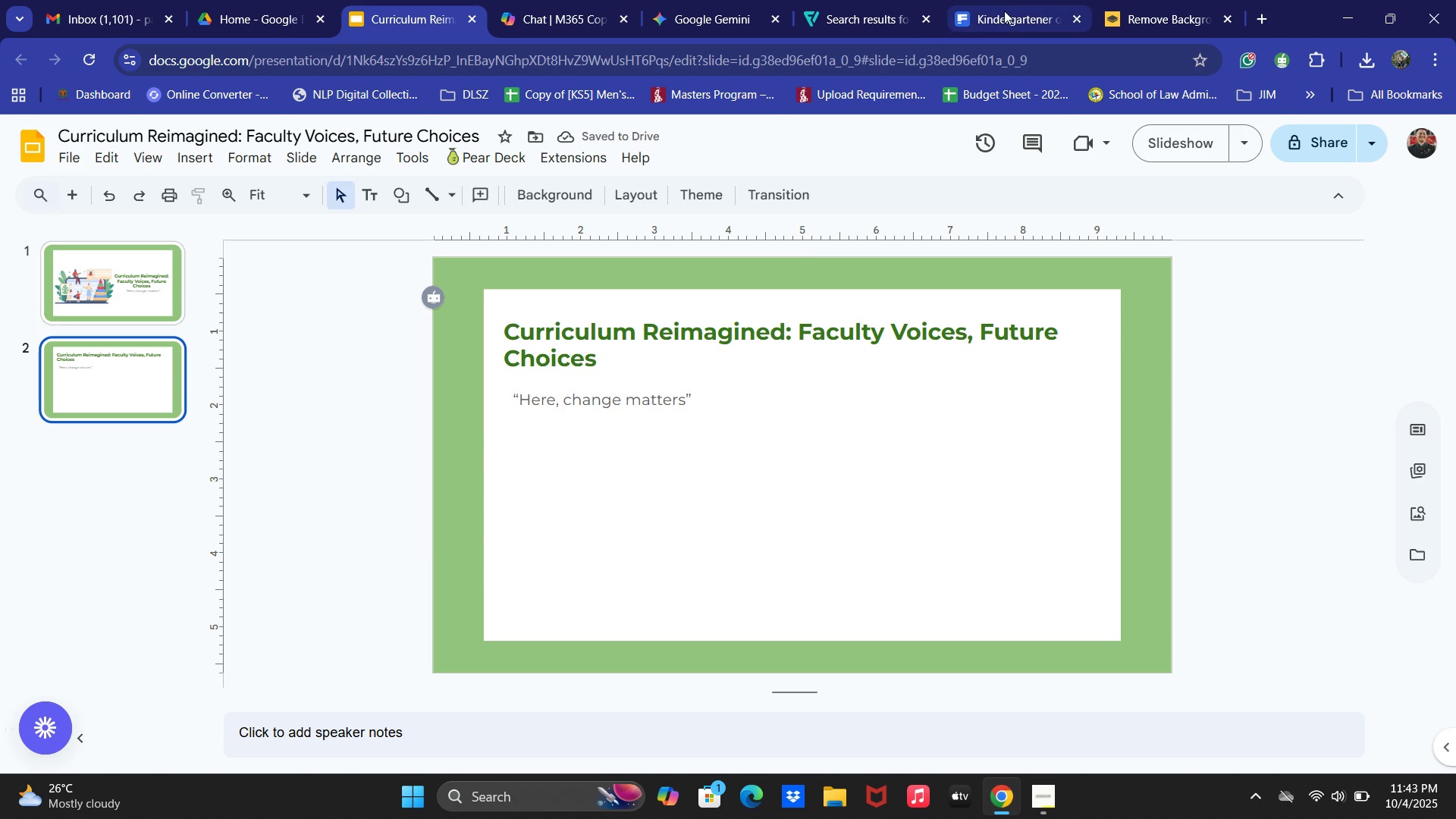 
double_click([835, 0])
 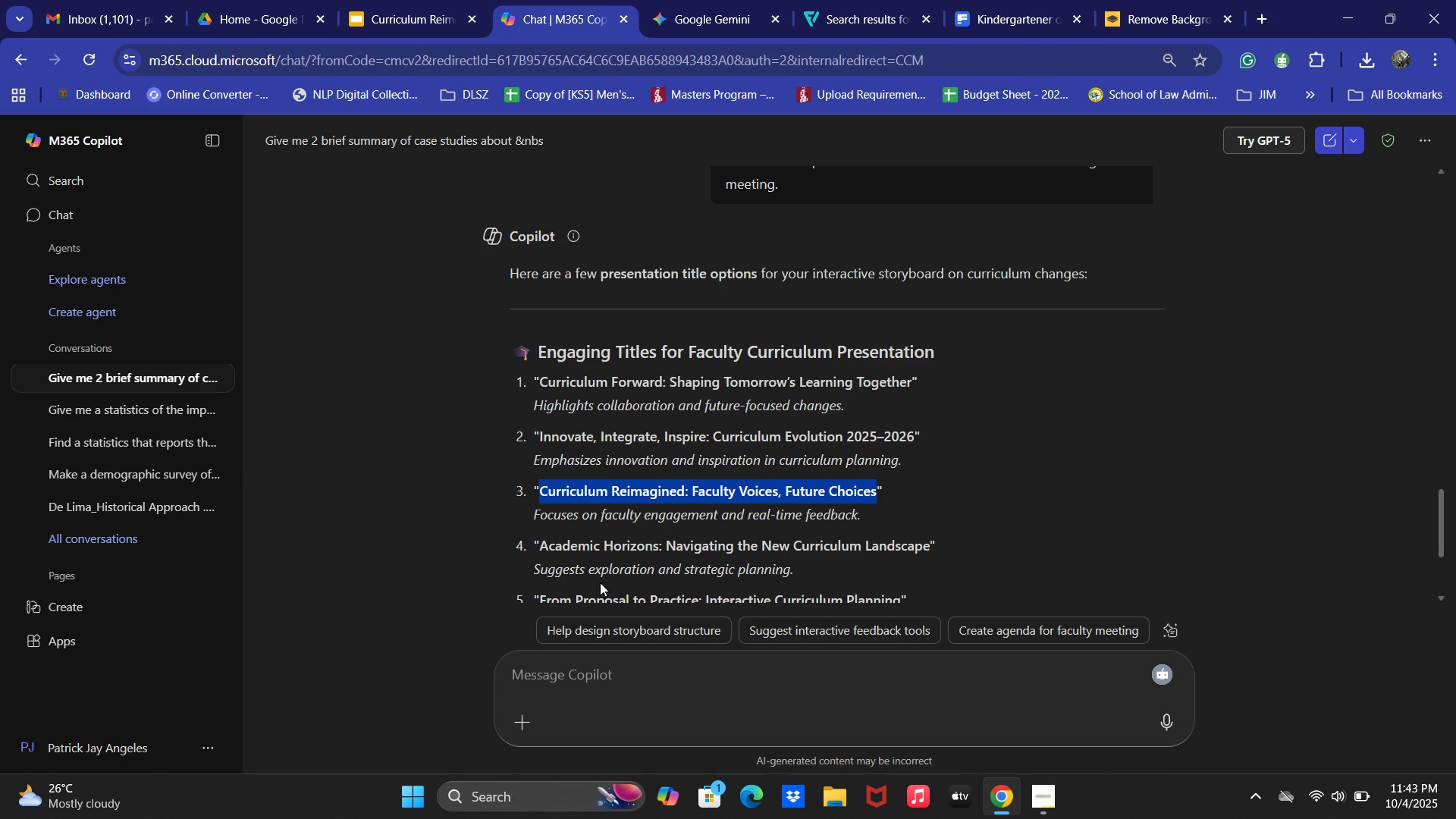 
left_click([581, 675])